 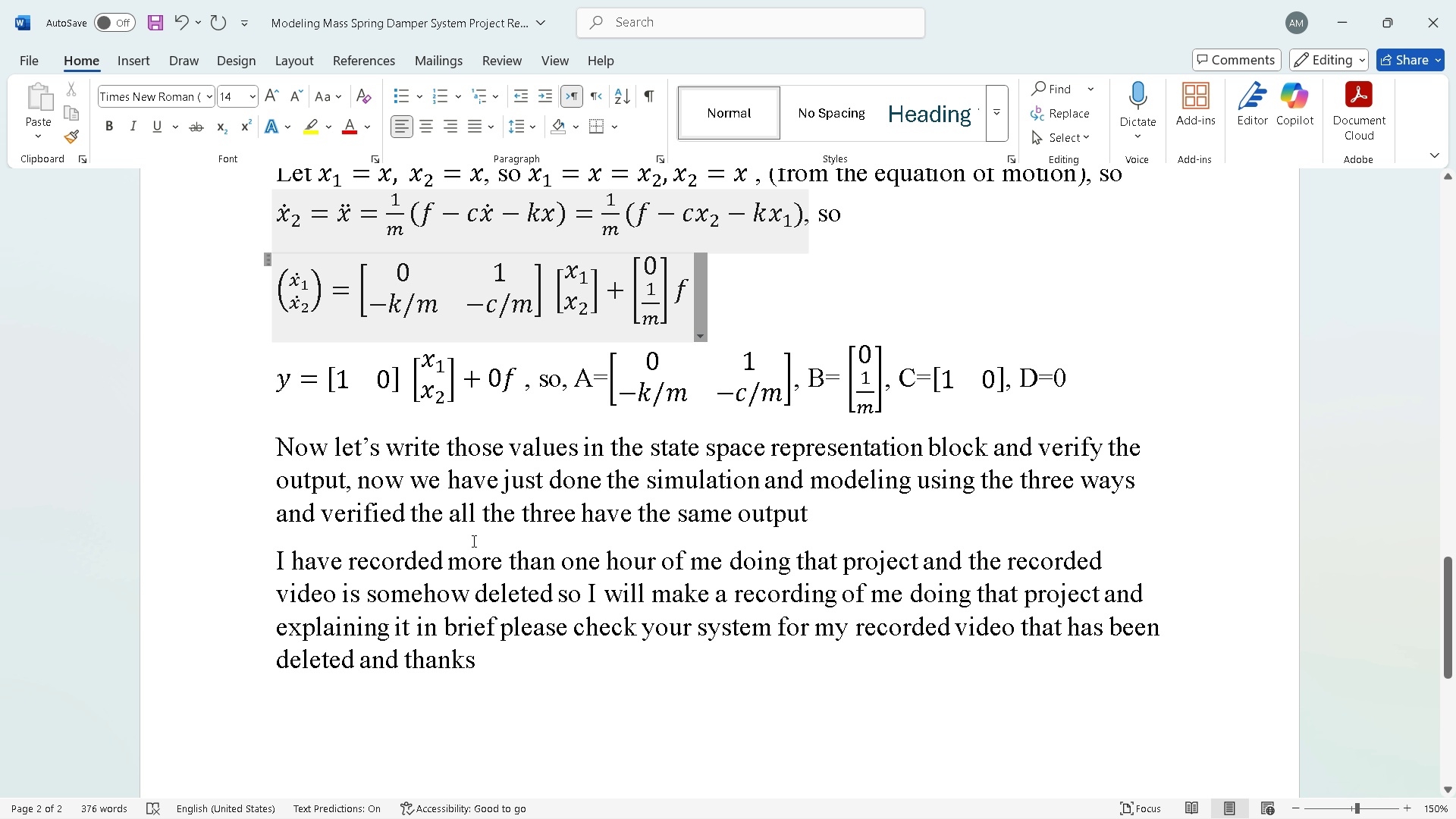 
scroll: coordinate [805, 520], scroll_direction: none, amount: 0.0
 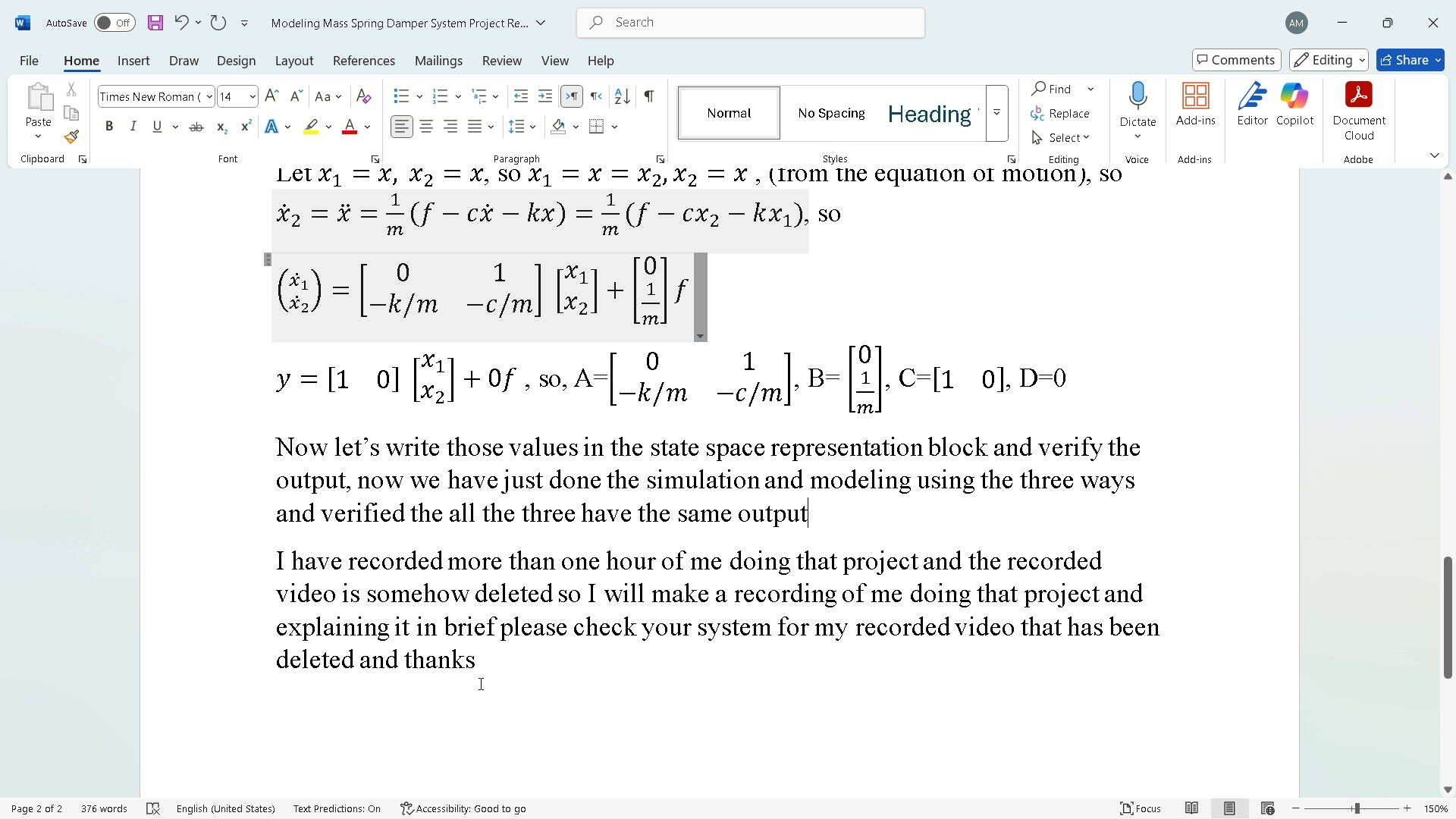 
left_click([460, 689])
 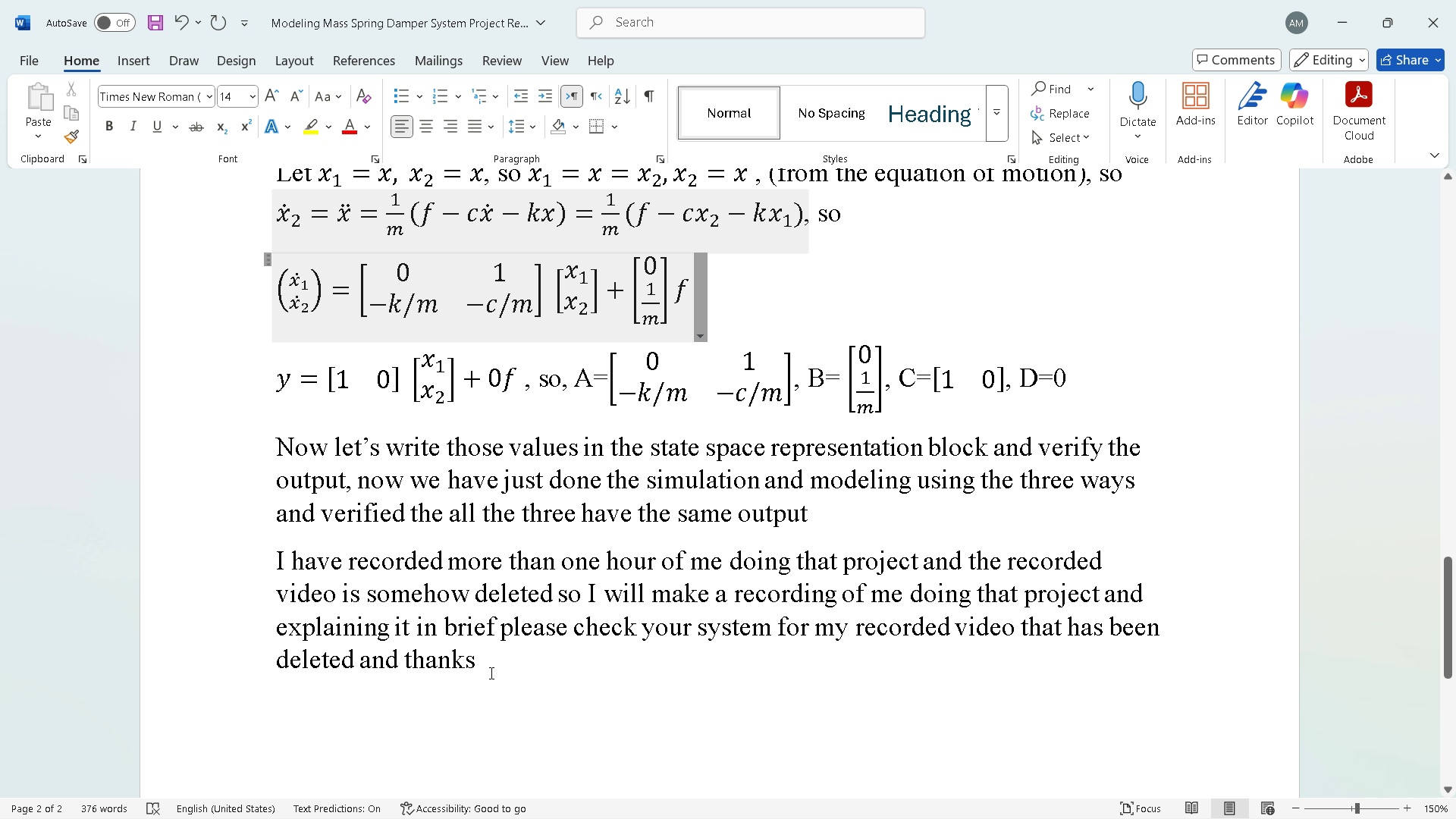 
left_click([489, 670])
 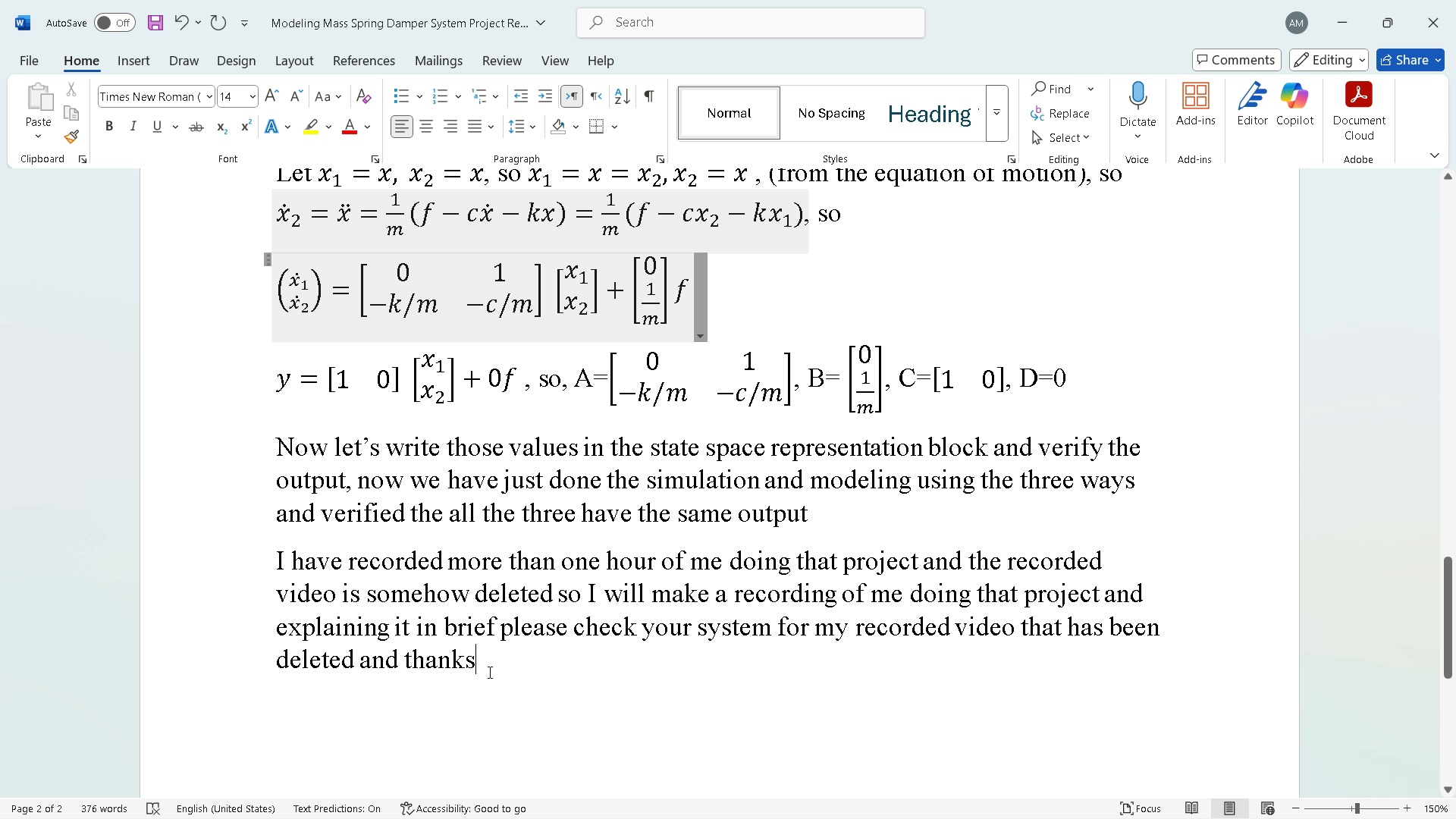 
type( a)
key(Backspace)
key(Backspace)
type(,, )
key(Backspace)
key(Backspace)
type( I have delivered that project yester)
key(Tab)
type( so)
key(Backspace)
key(Backspace)
key(Backspace)
type(, so I wont dele)
key(Backspace)
type(ivered it today ya )
key(Backspace)
key(Backspace)
type(ou can check the delivery history to see the summitted project yesterday)